 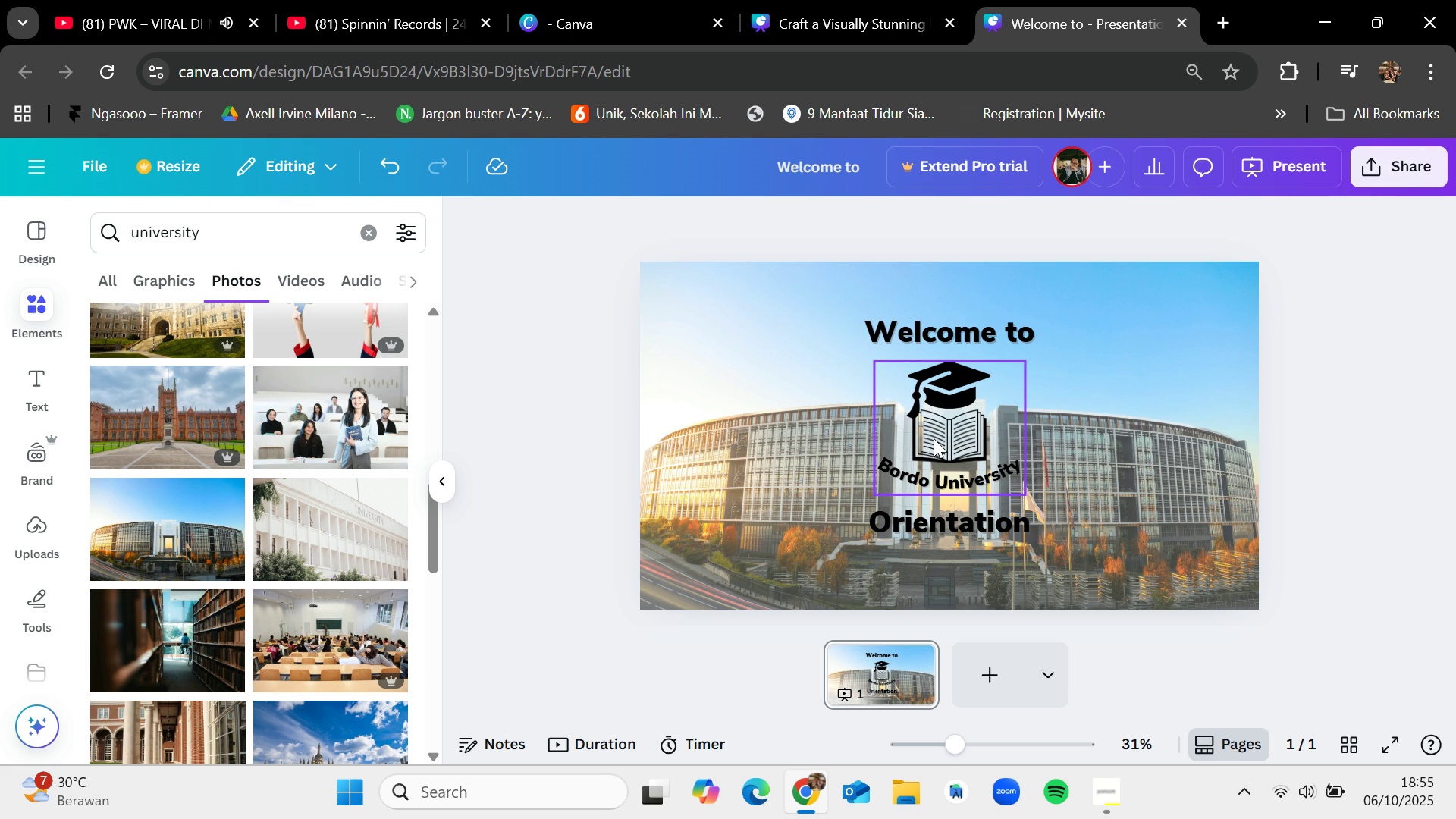 
scroll: coordinate [271, 595], scroll_direction: down, amount: 2.0
 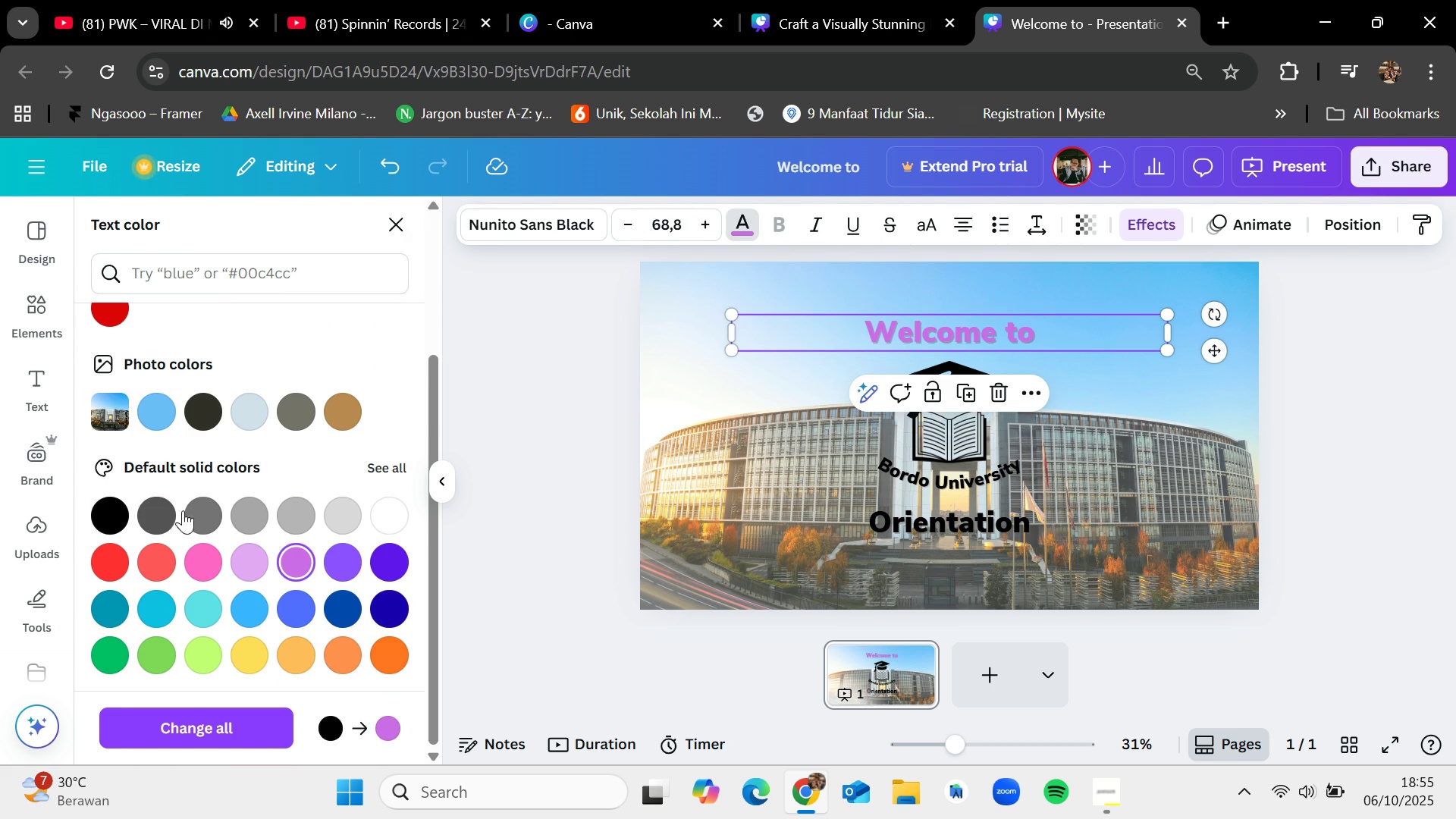 
left_click([114, 507])
 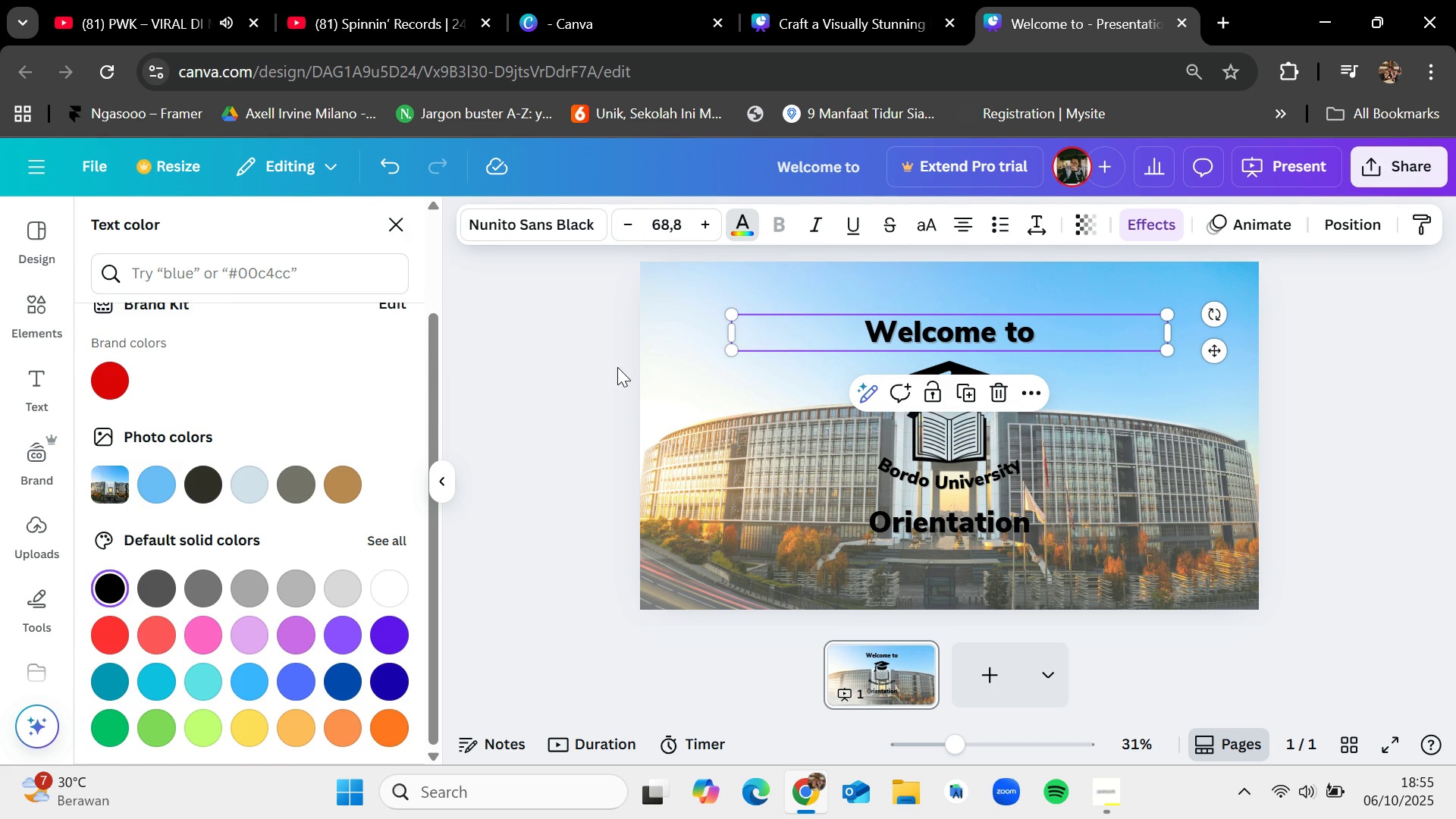 
left_click([617, 367])
 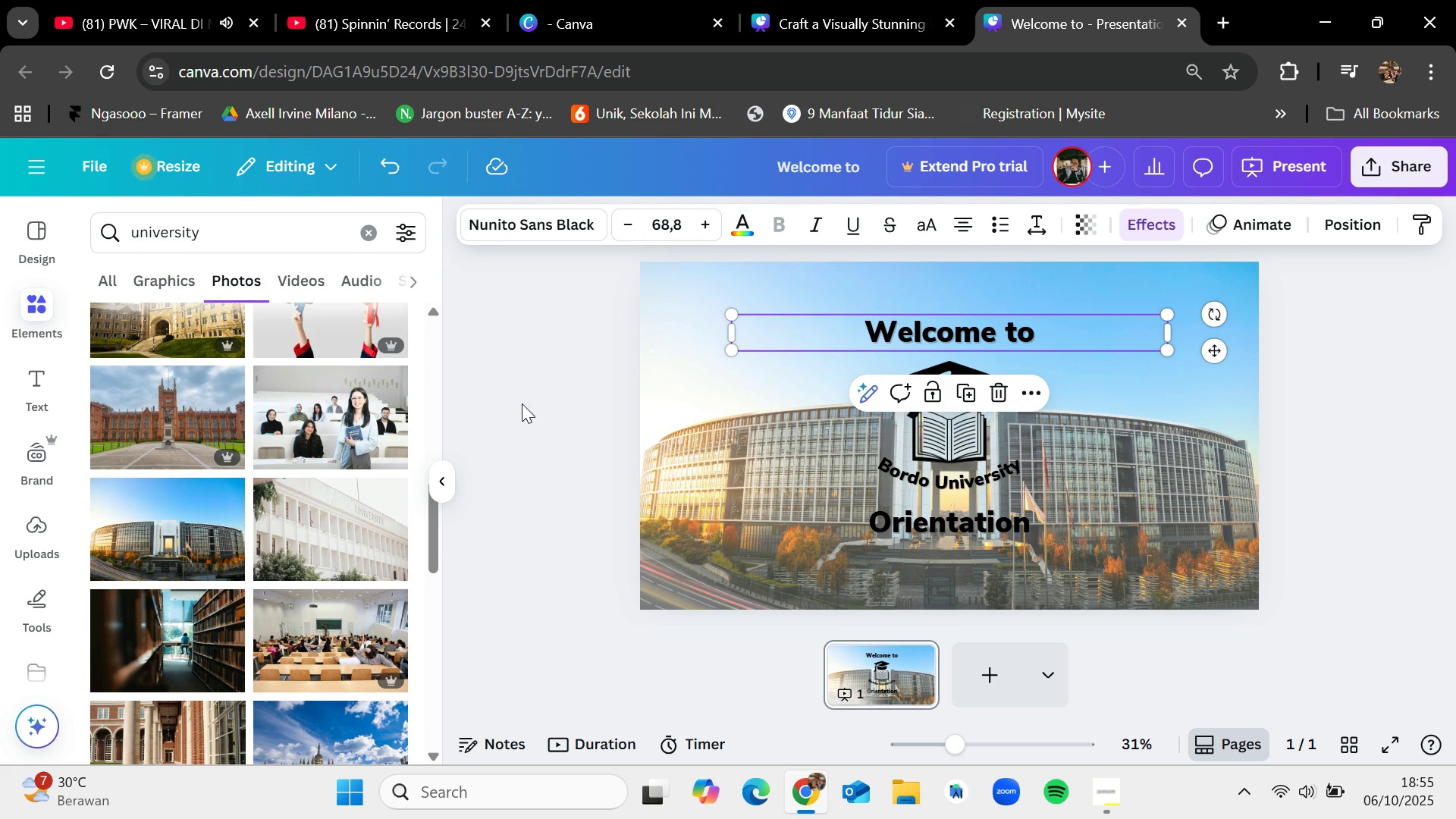 
left_click([522, 404])
 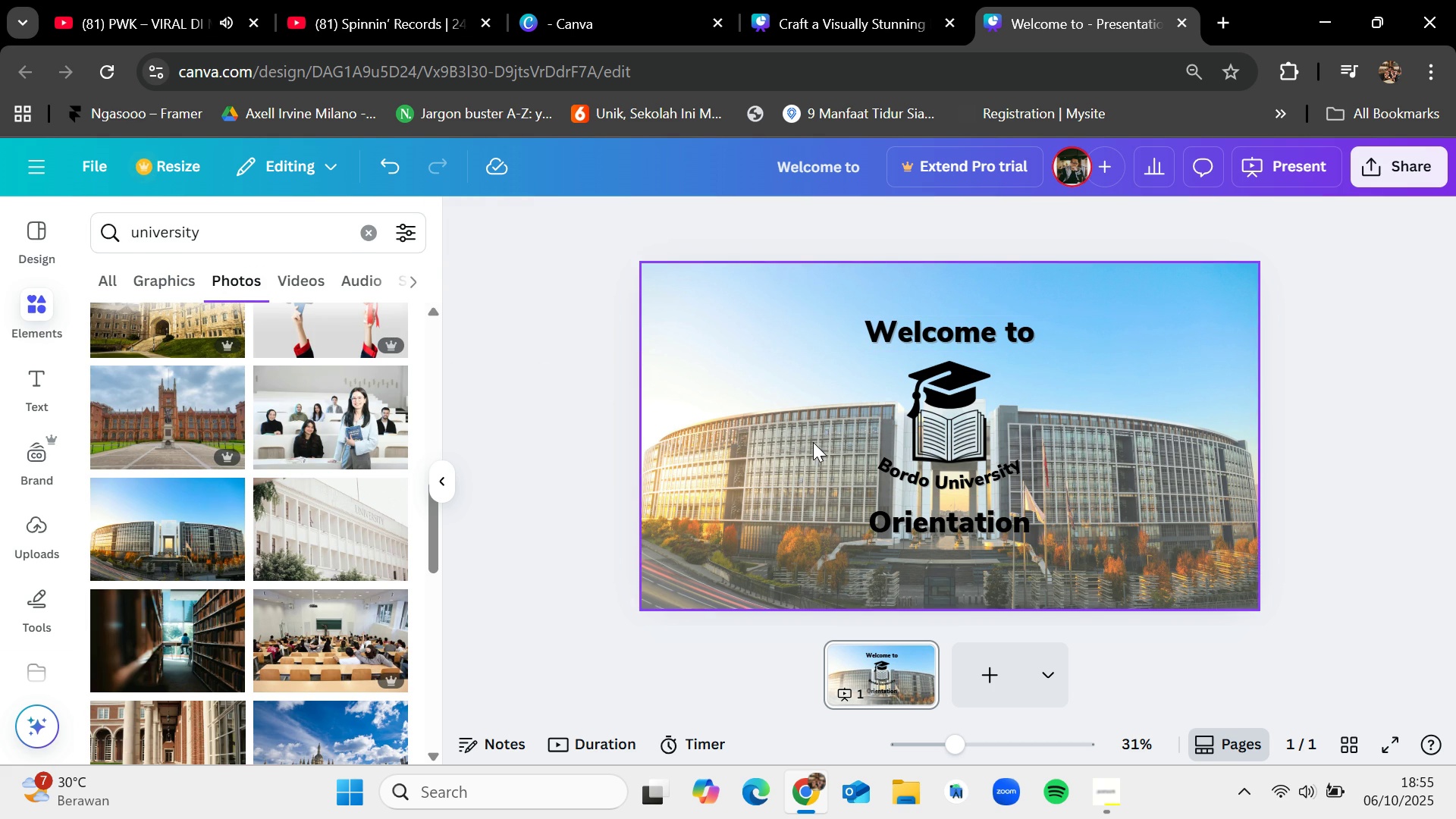 
left_click([813, 442])
 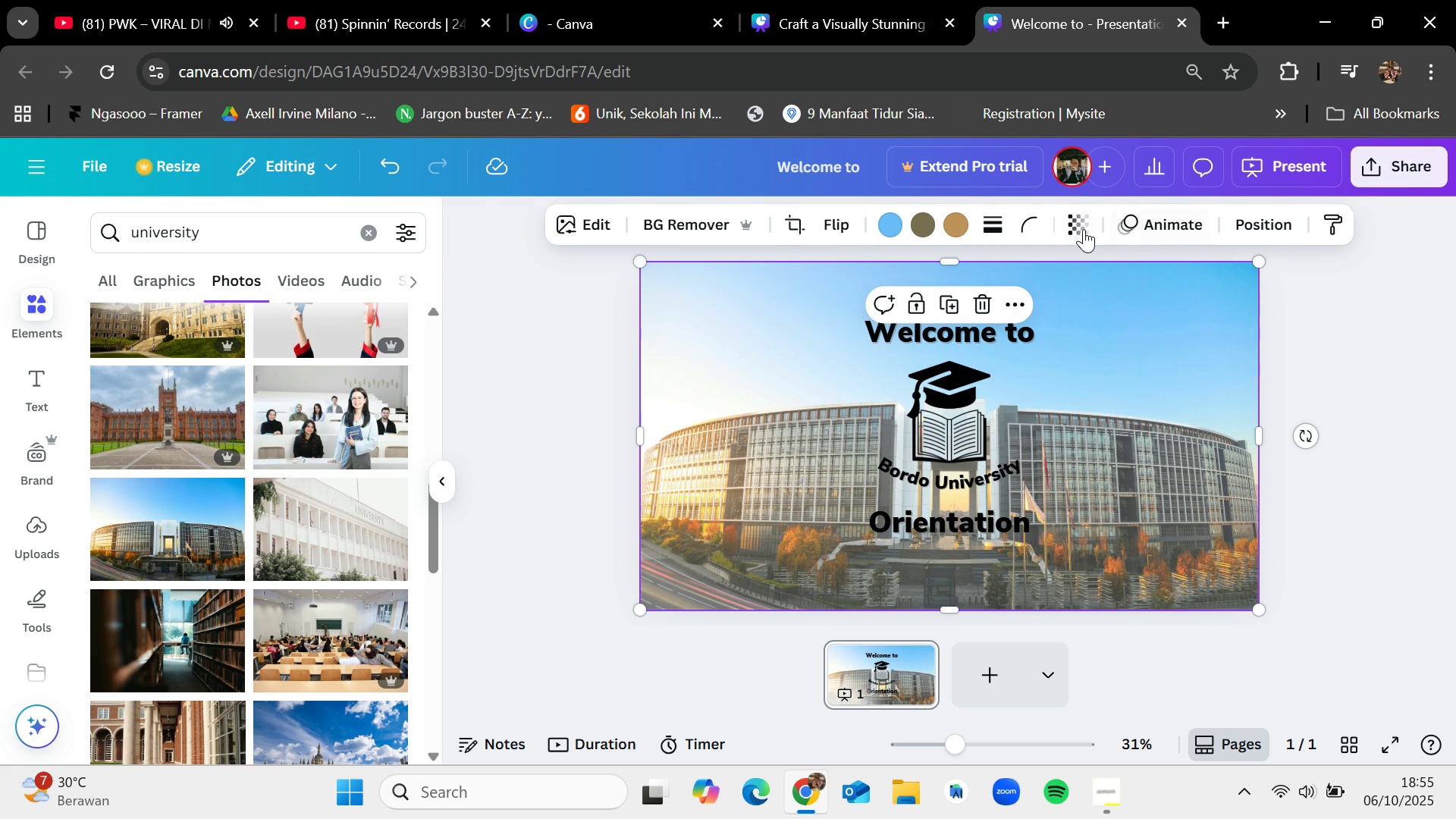 
left_click([1082, 228])